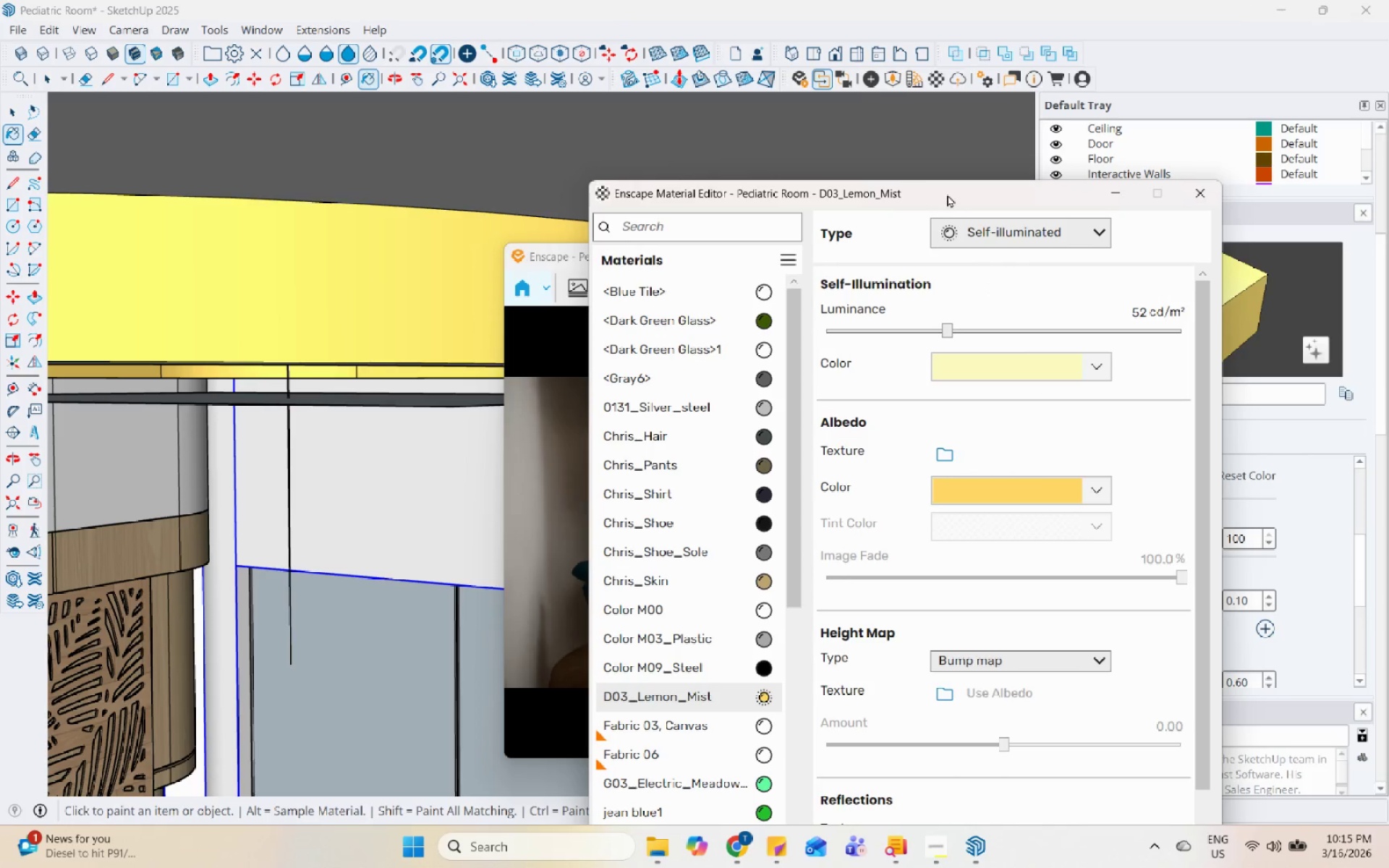 
left_click_drag(start_coordinate=[947, 191], to_coordinate=[1129, 339])
 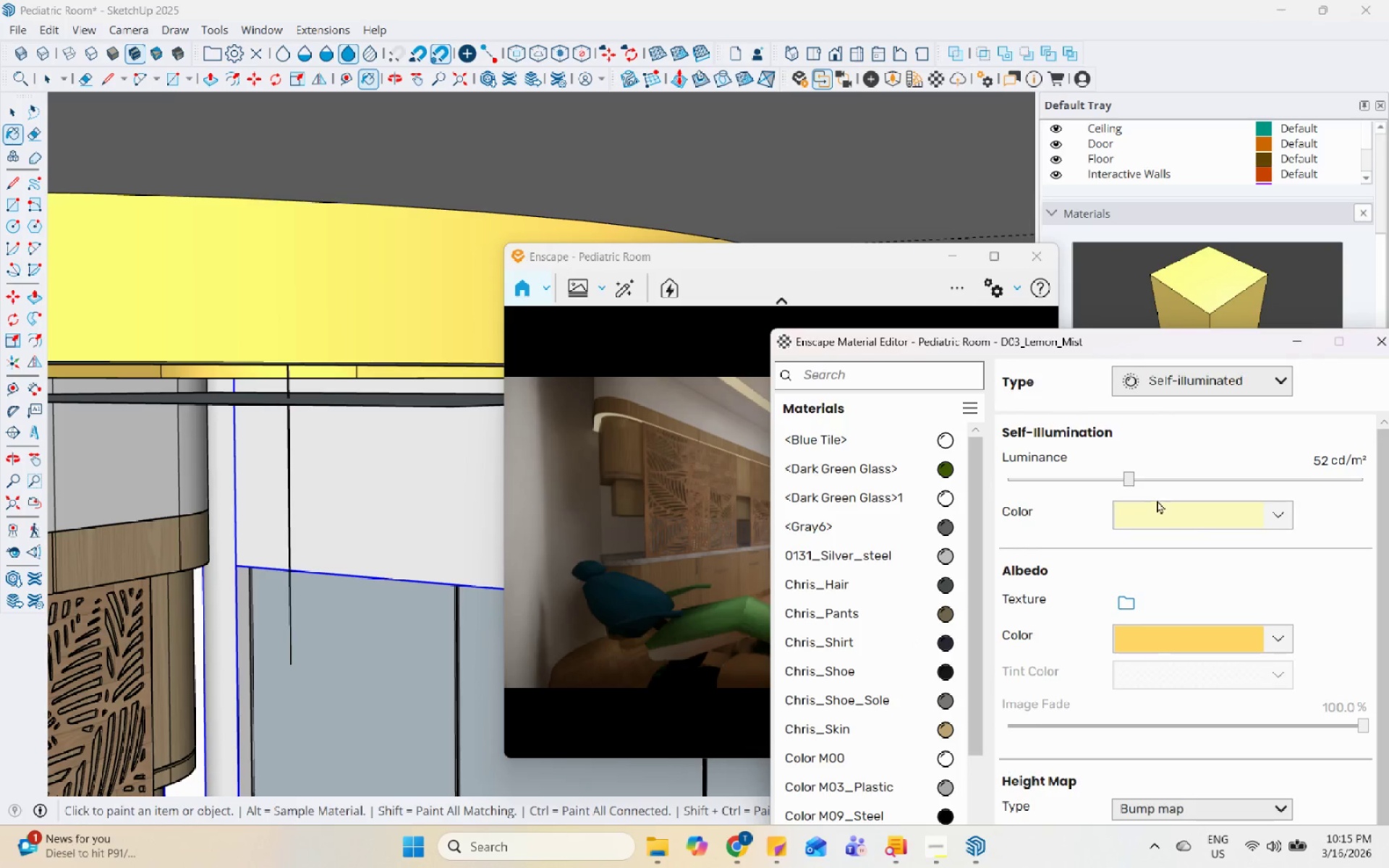 
left_click([1156, 479])
 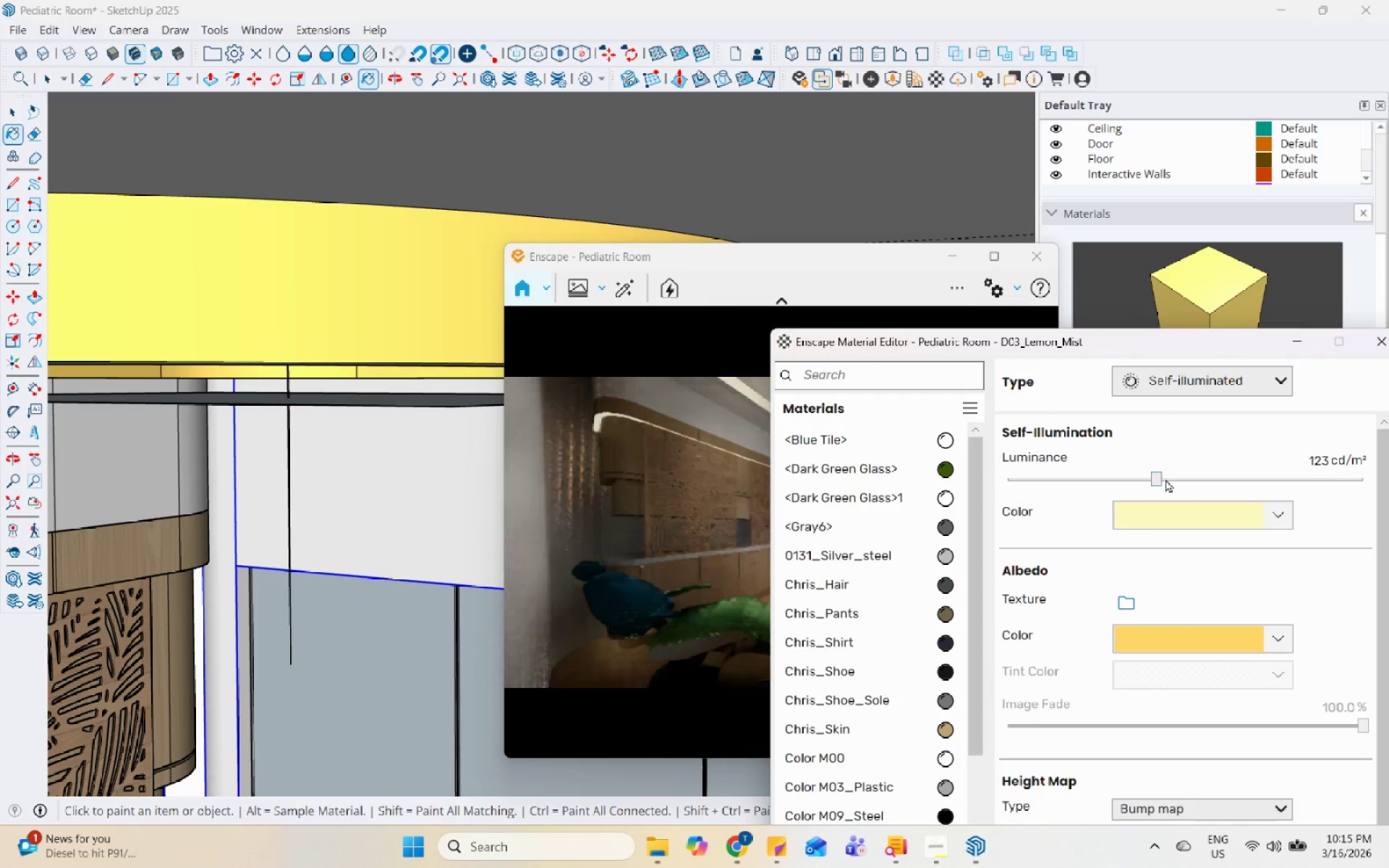 
left_click([1168, 479])
 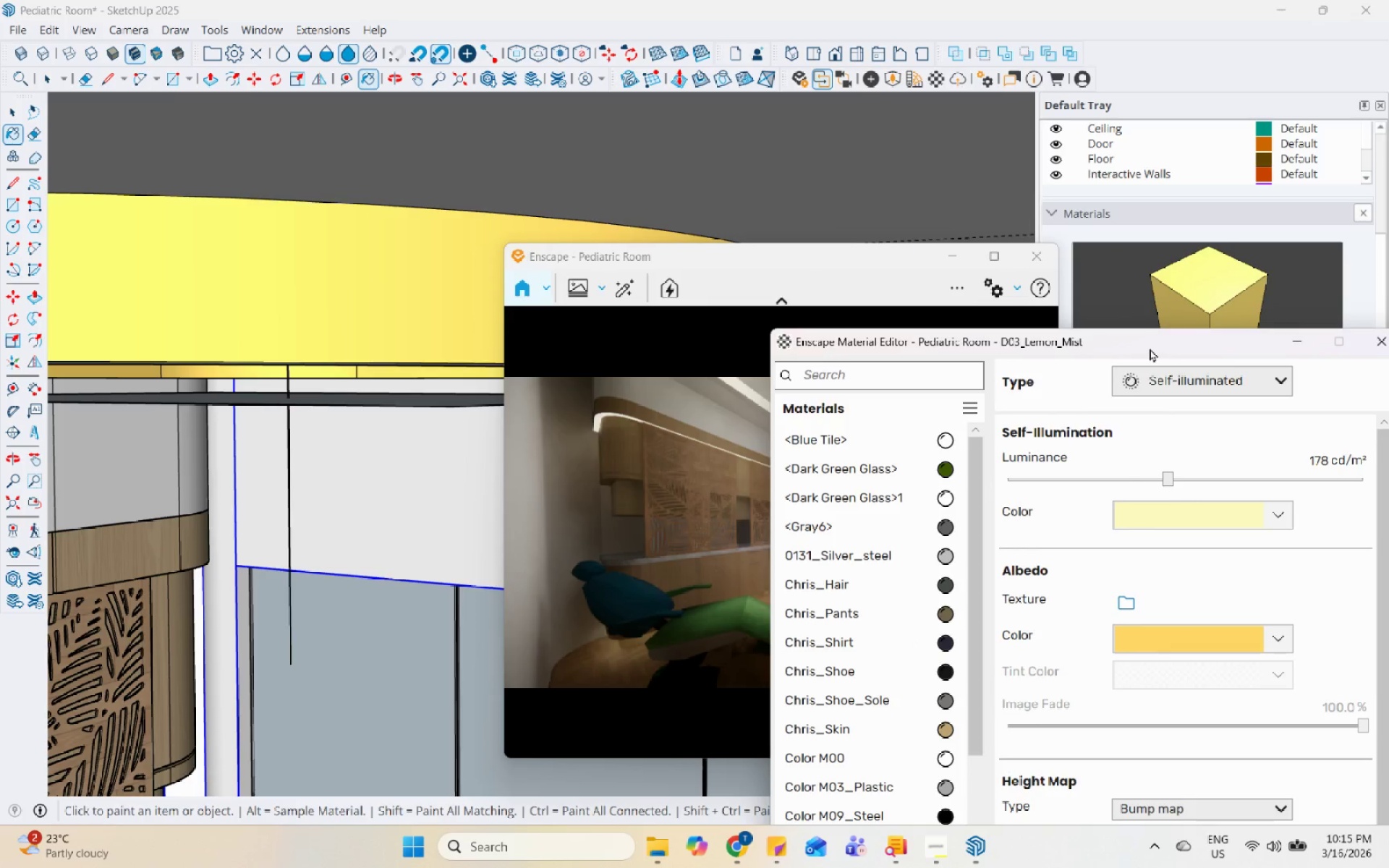 
left_click_drag(start_coordinate=[1150, 347], to_coordinate=[934, 255])
 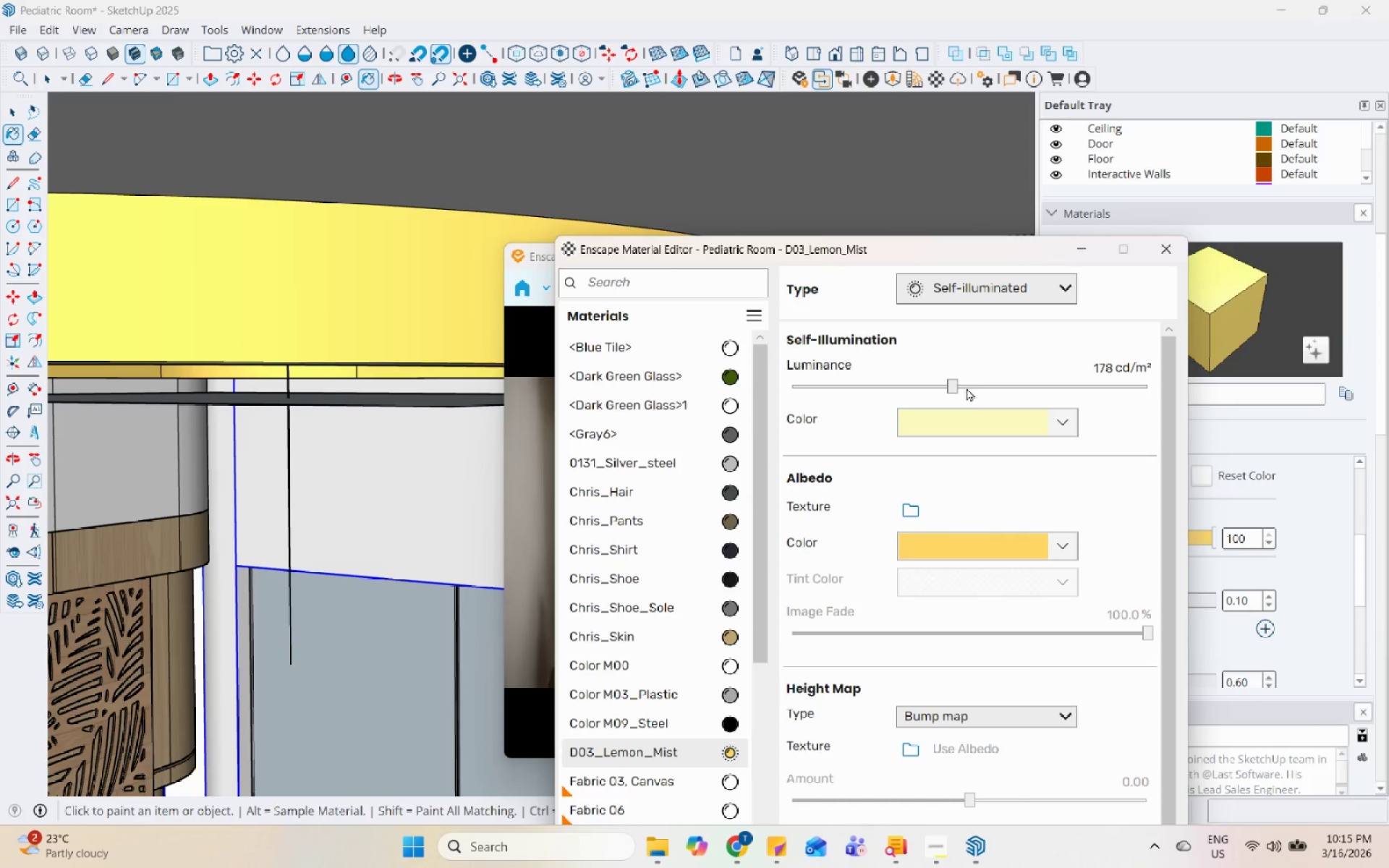 
left_click([967, 390])
 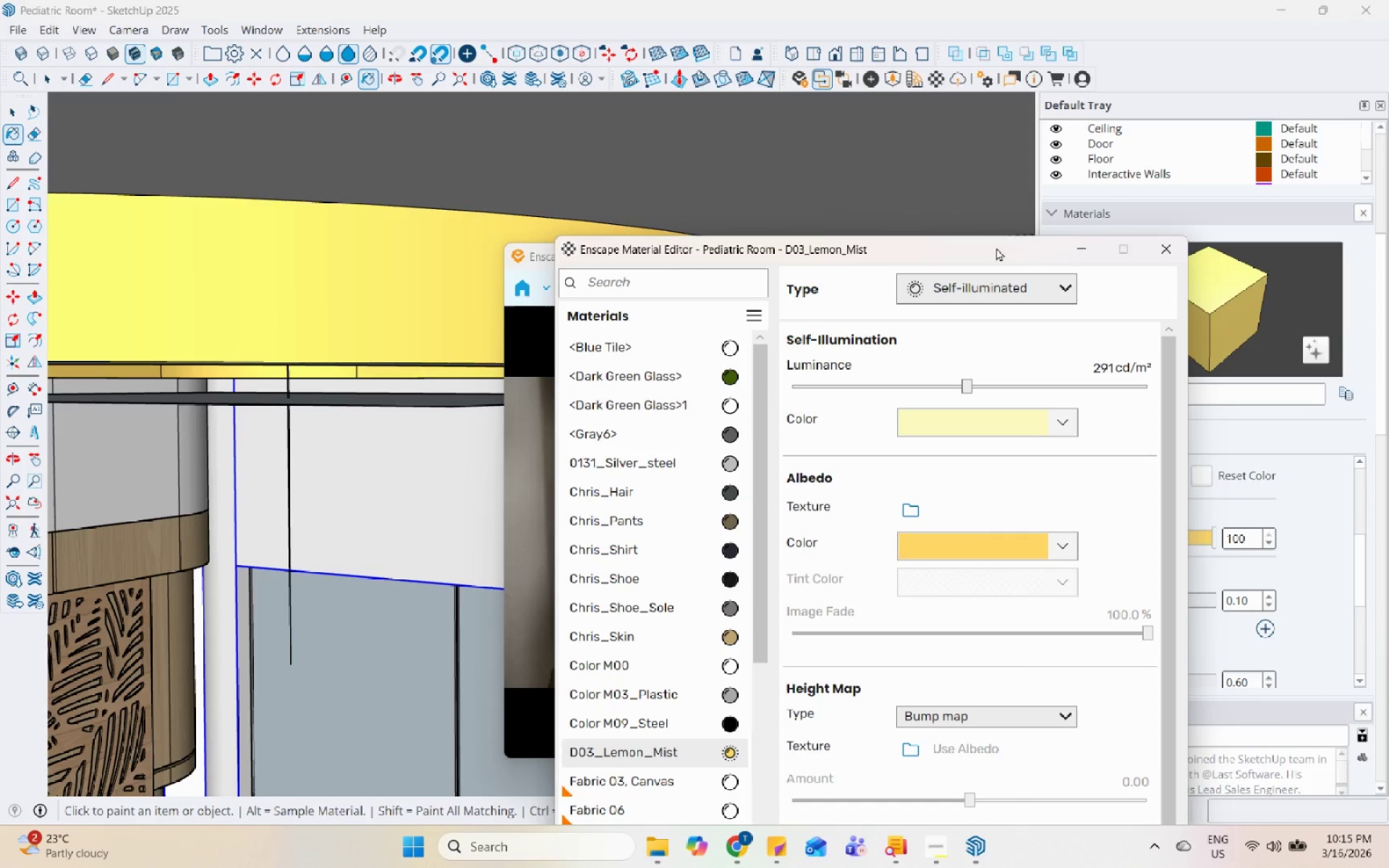 
left_click_drag(start_coordinate=[996, 247], to_coordinate=[1019, 264])
 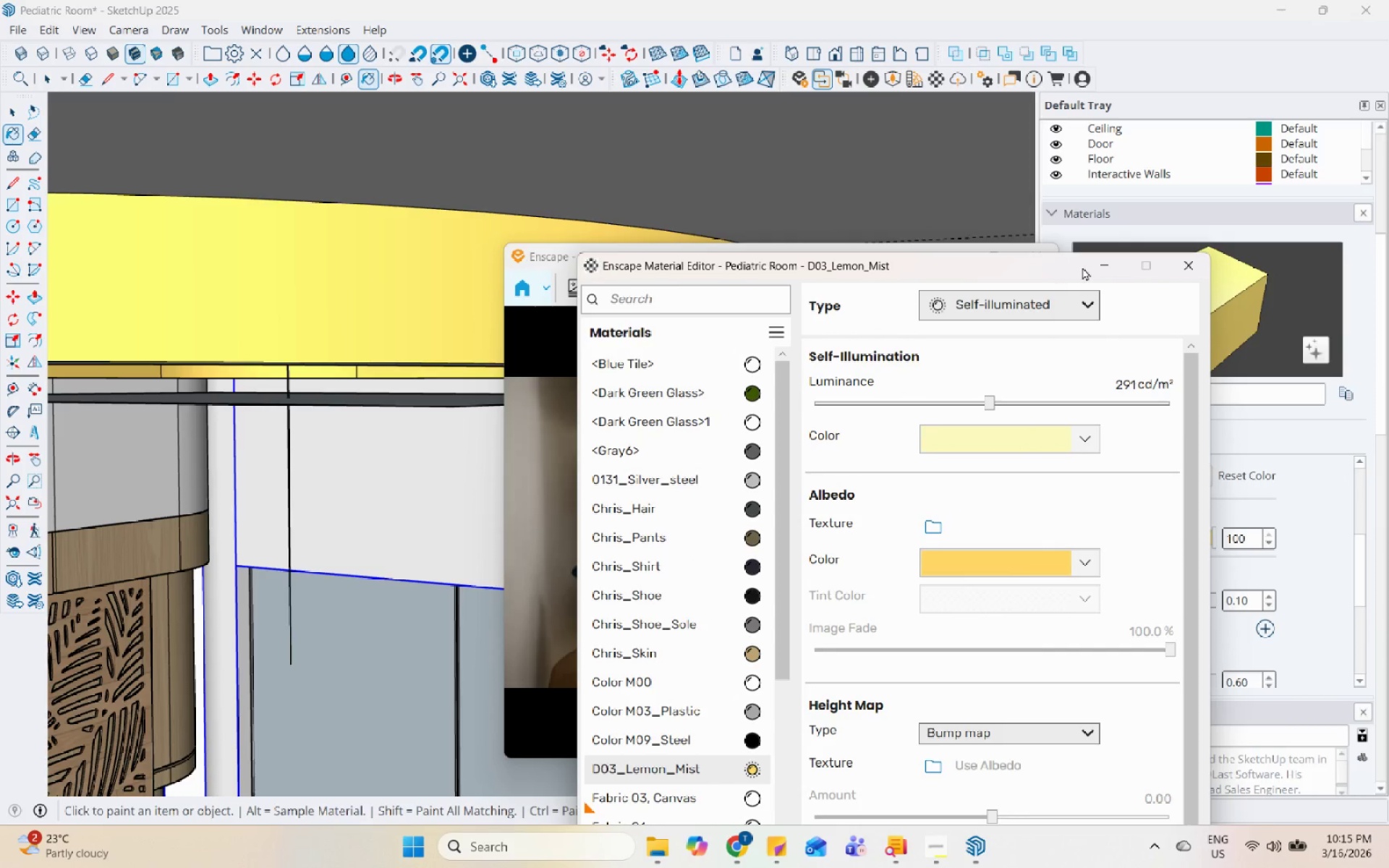 
left_click([1085, 267])
 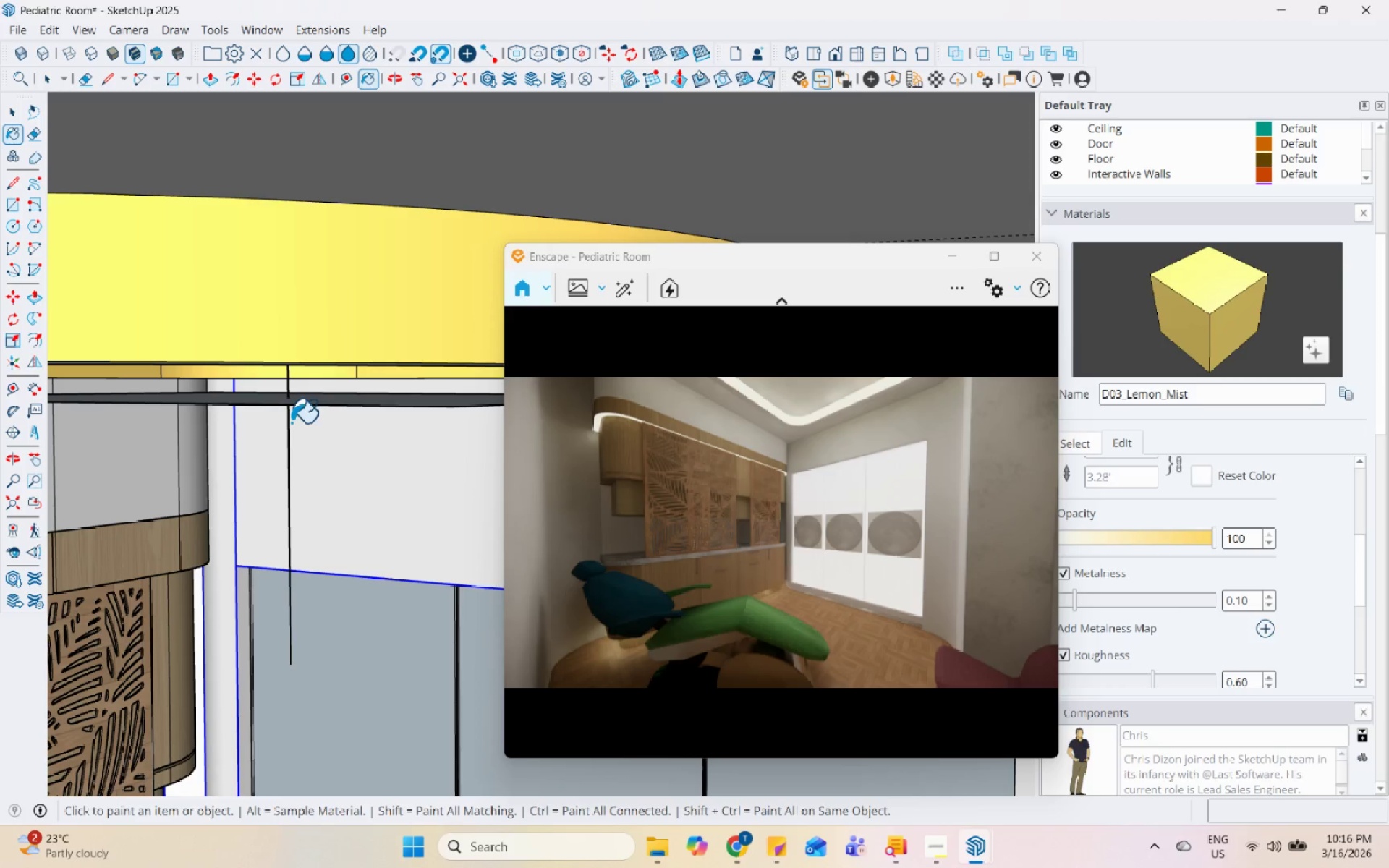 
scroll: coordinate [300, 428], scroll_direction: up, amount: 1.0
 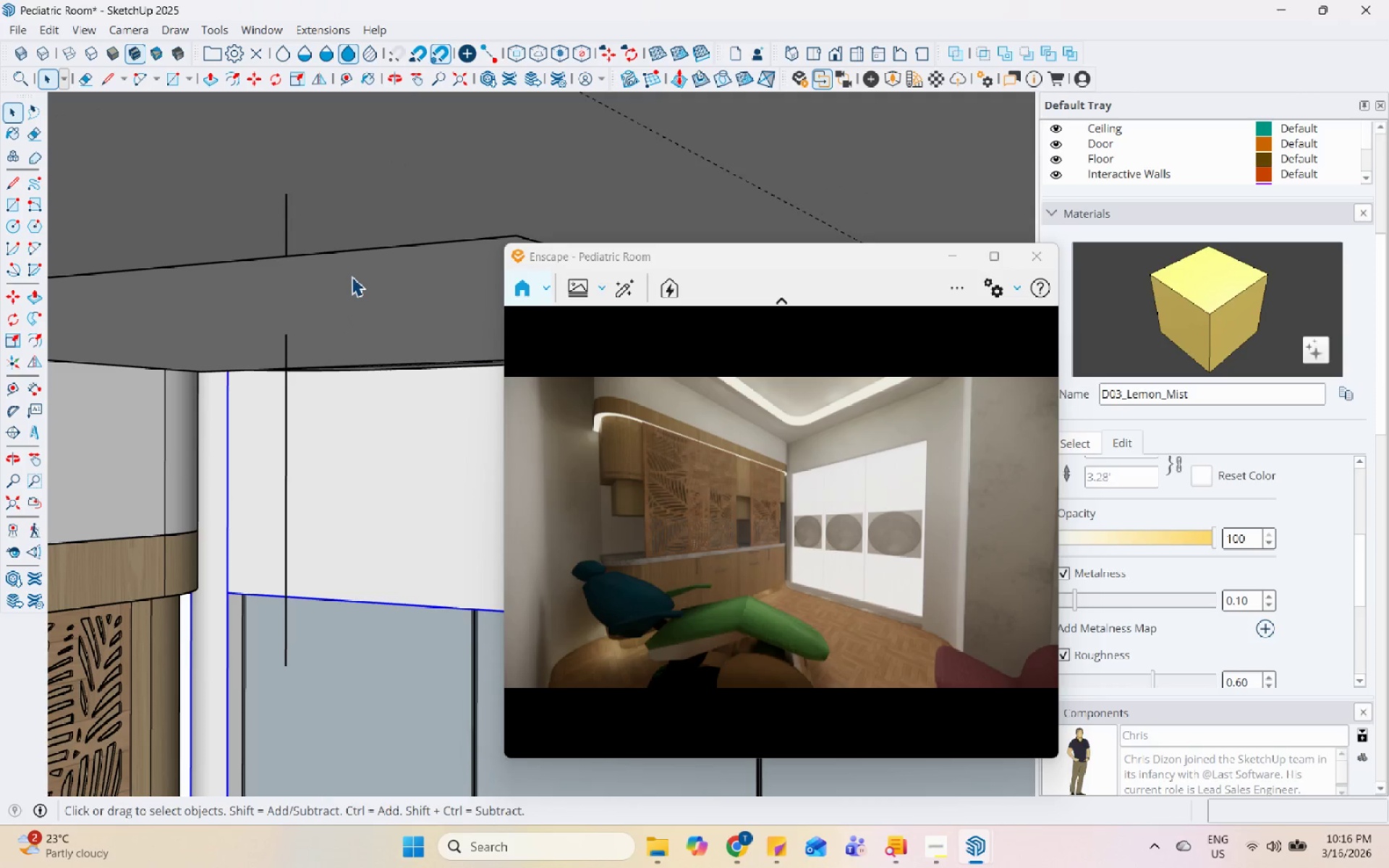 
double_click([352, 276])
 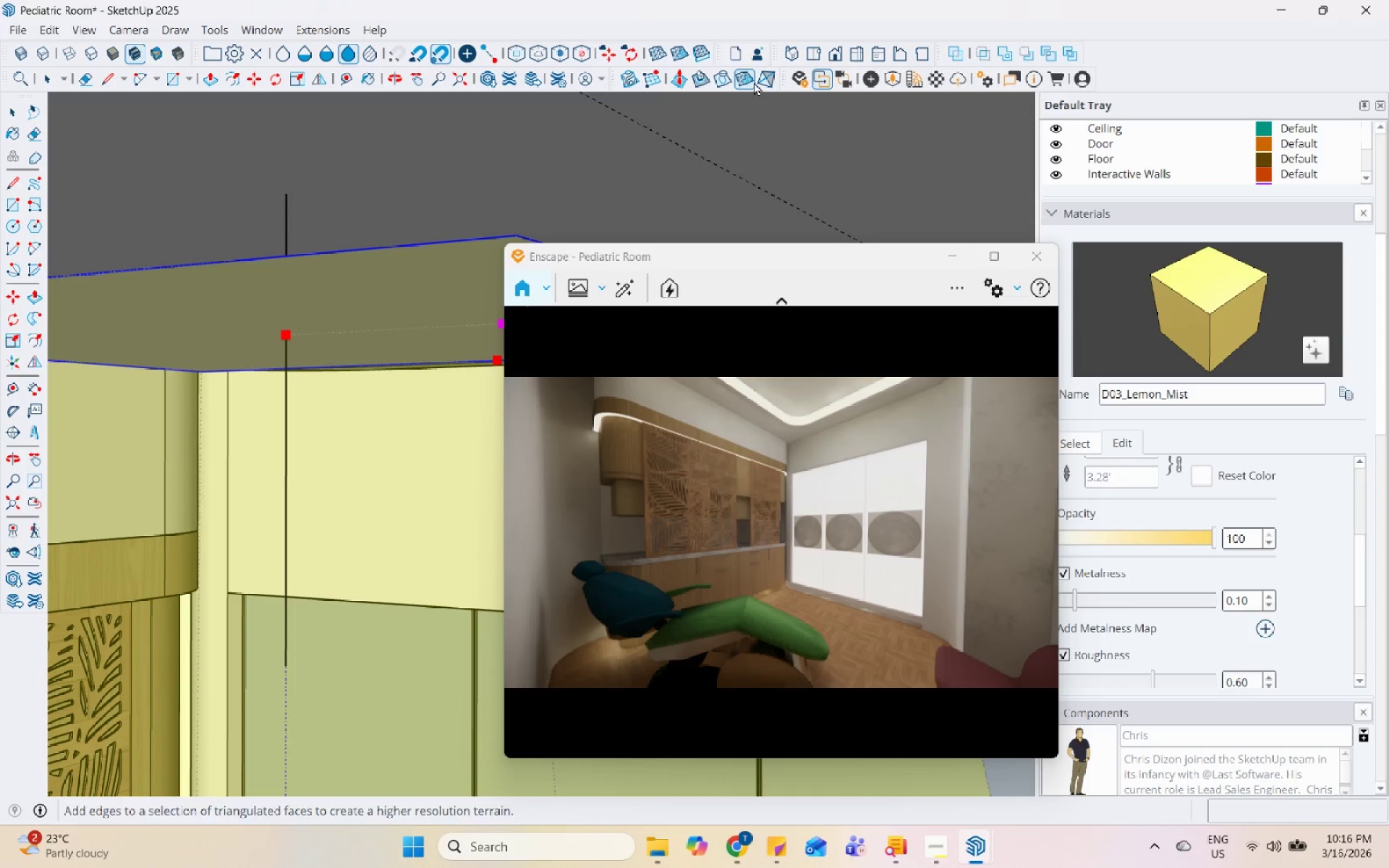 
left_click([878, 80])
 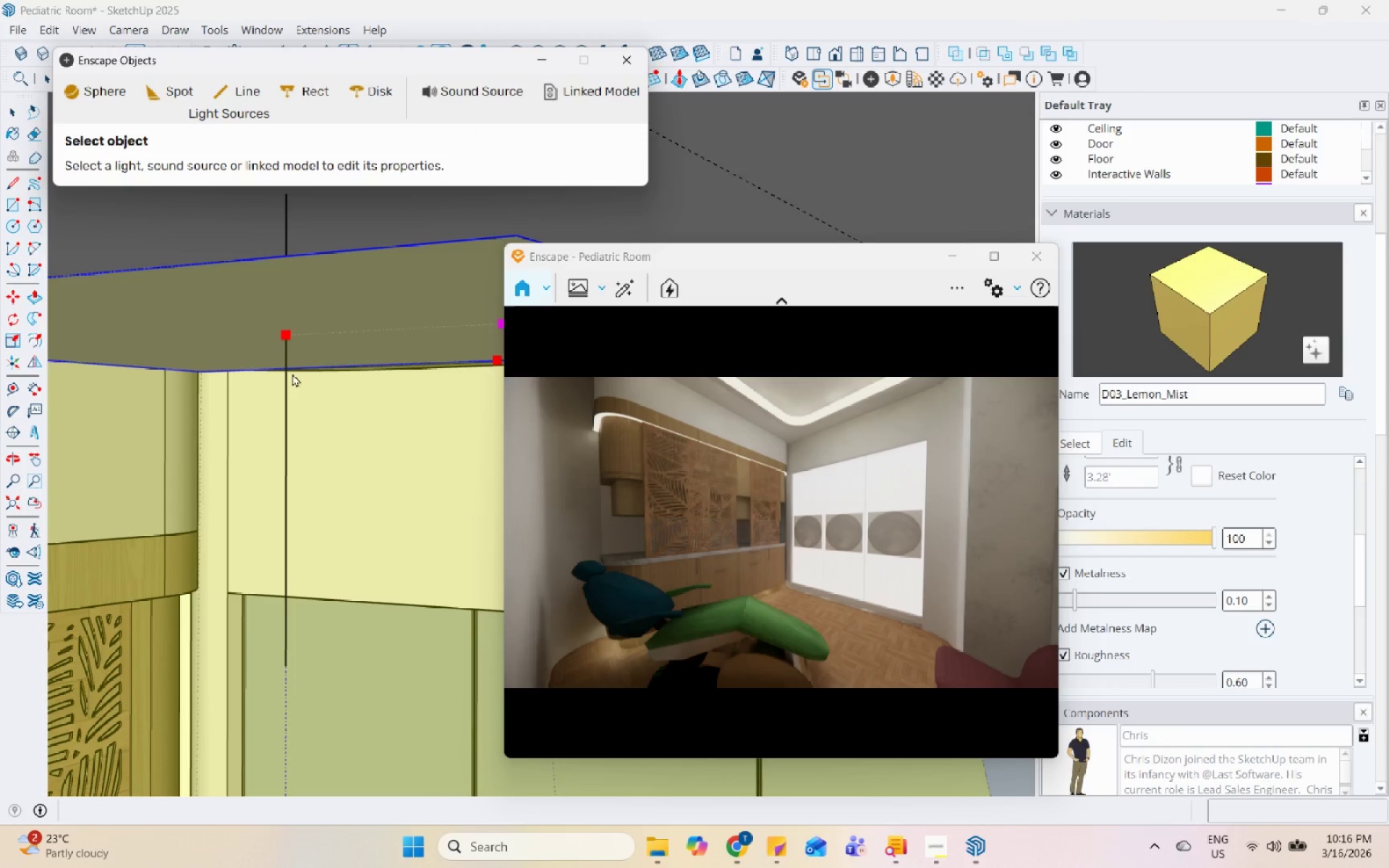 
double_click([366, 257])
 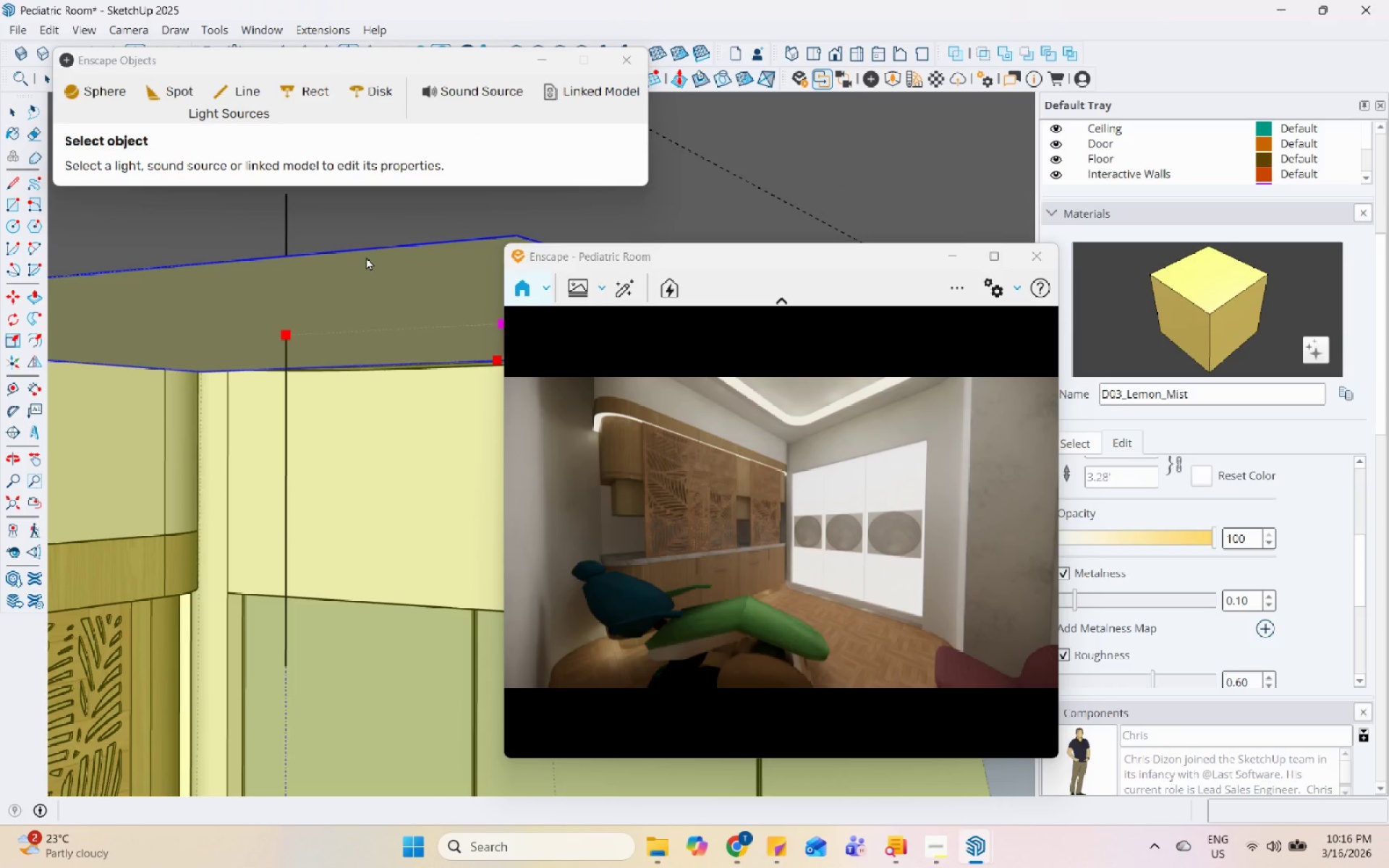 
key(Escape)
 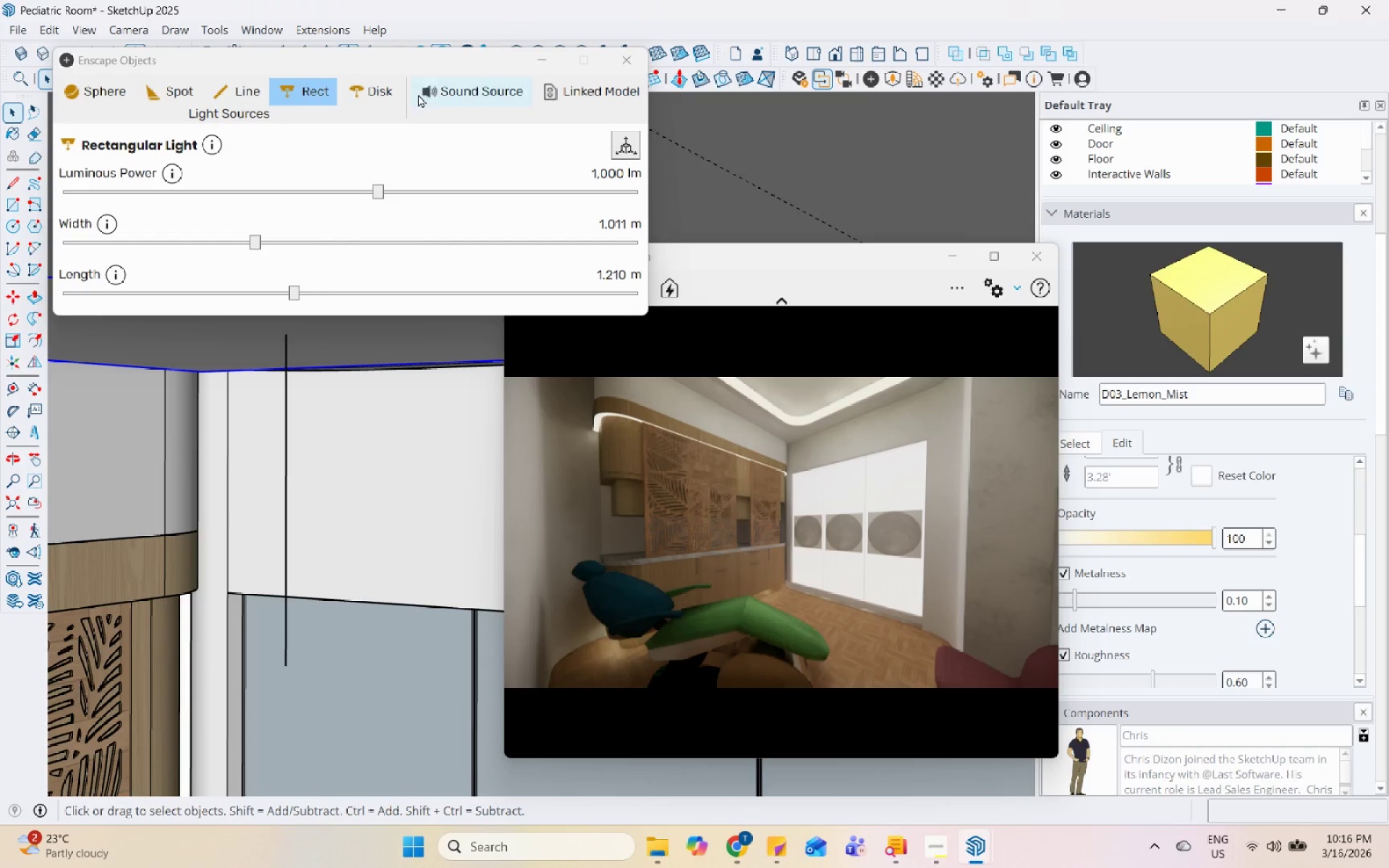 
left_click_drag(start_coordinate=[436, 50], to_coordinate=[810, 56])
 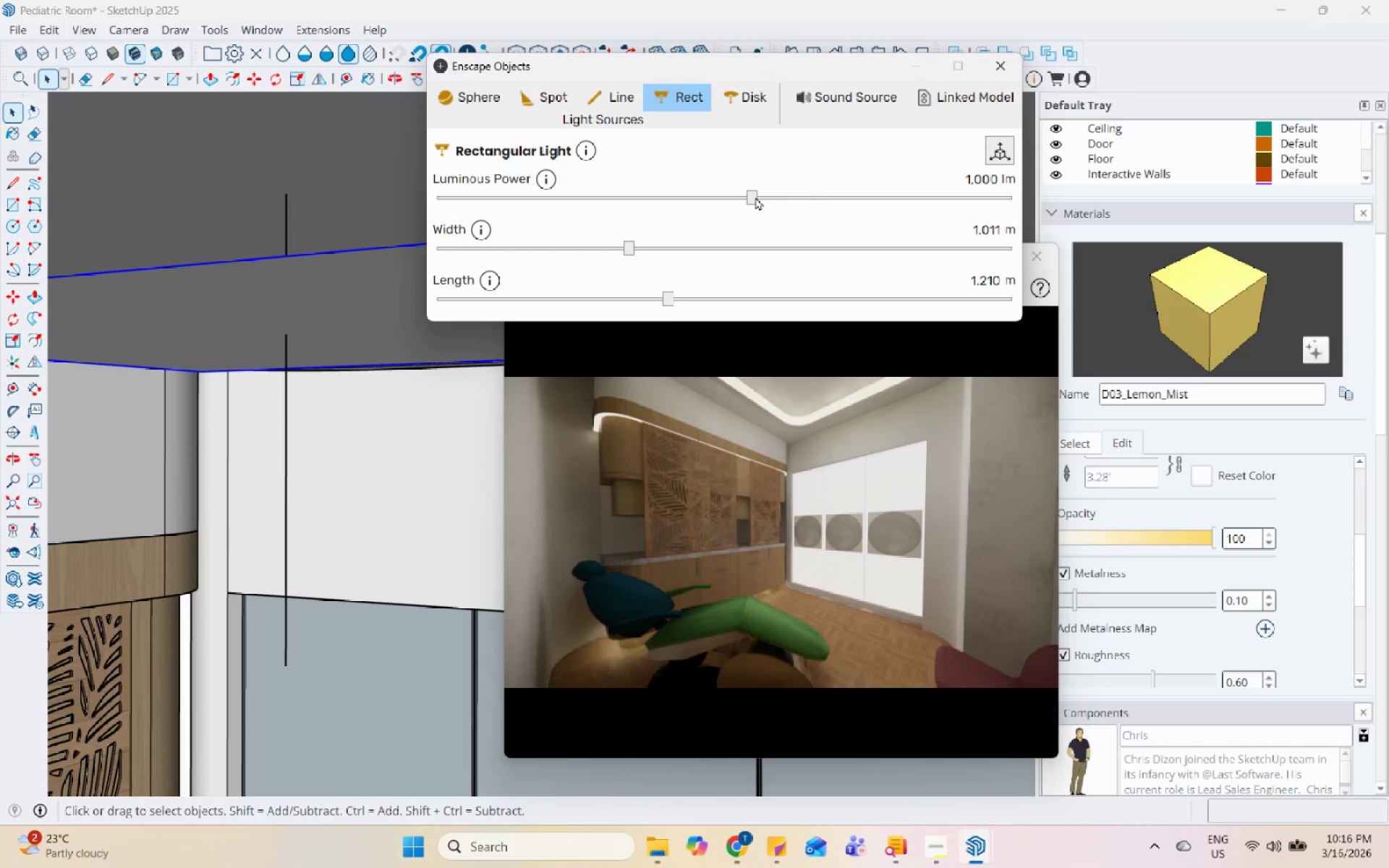 
left_click_drag(start_coordinate=[747, 198], to_coordinate=[792, 199])
 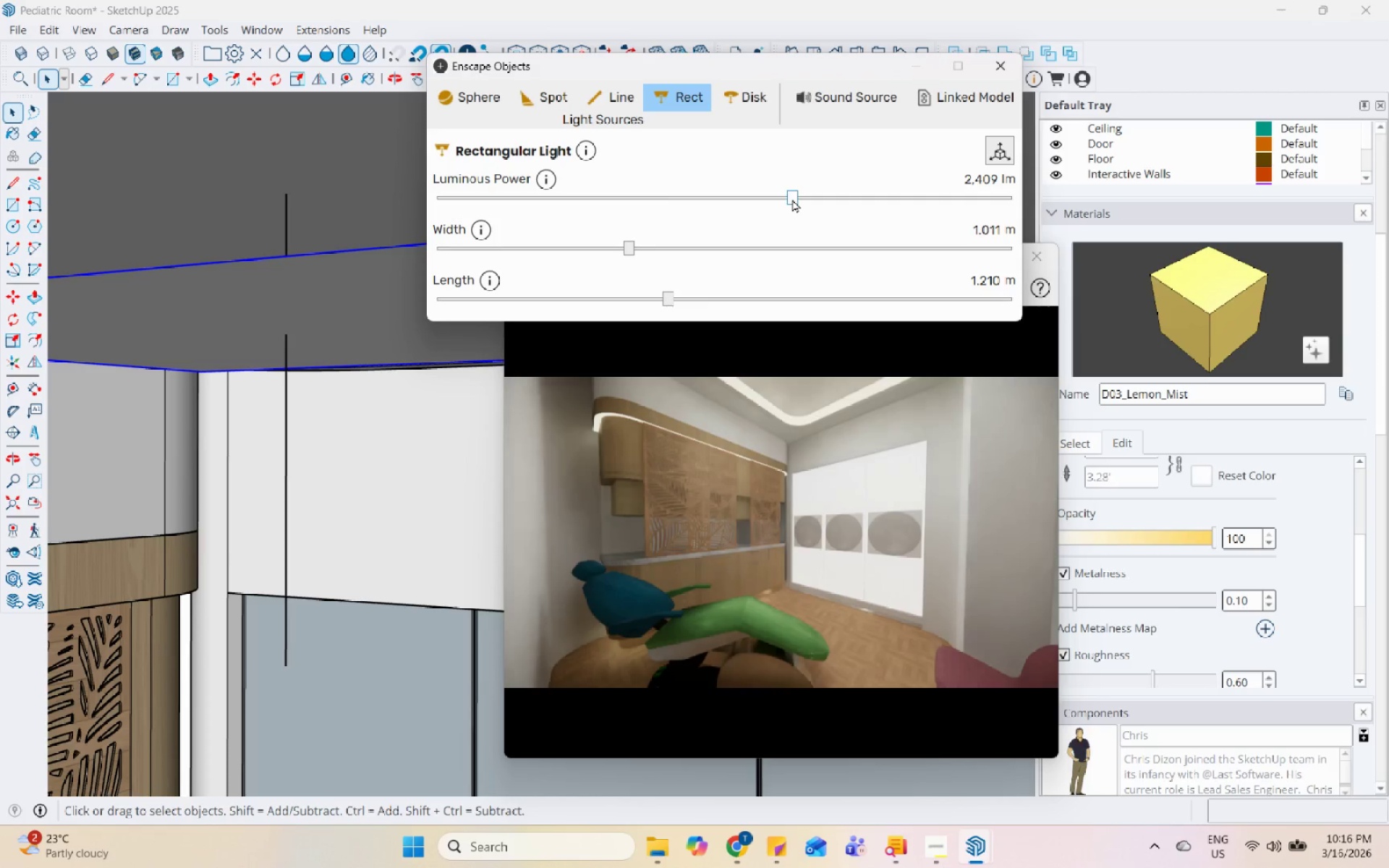 
left_click_drag(start_coordinate=[792, 199], to_coordinate=[814, 200])
 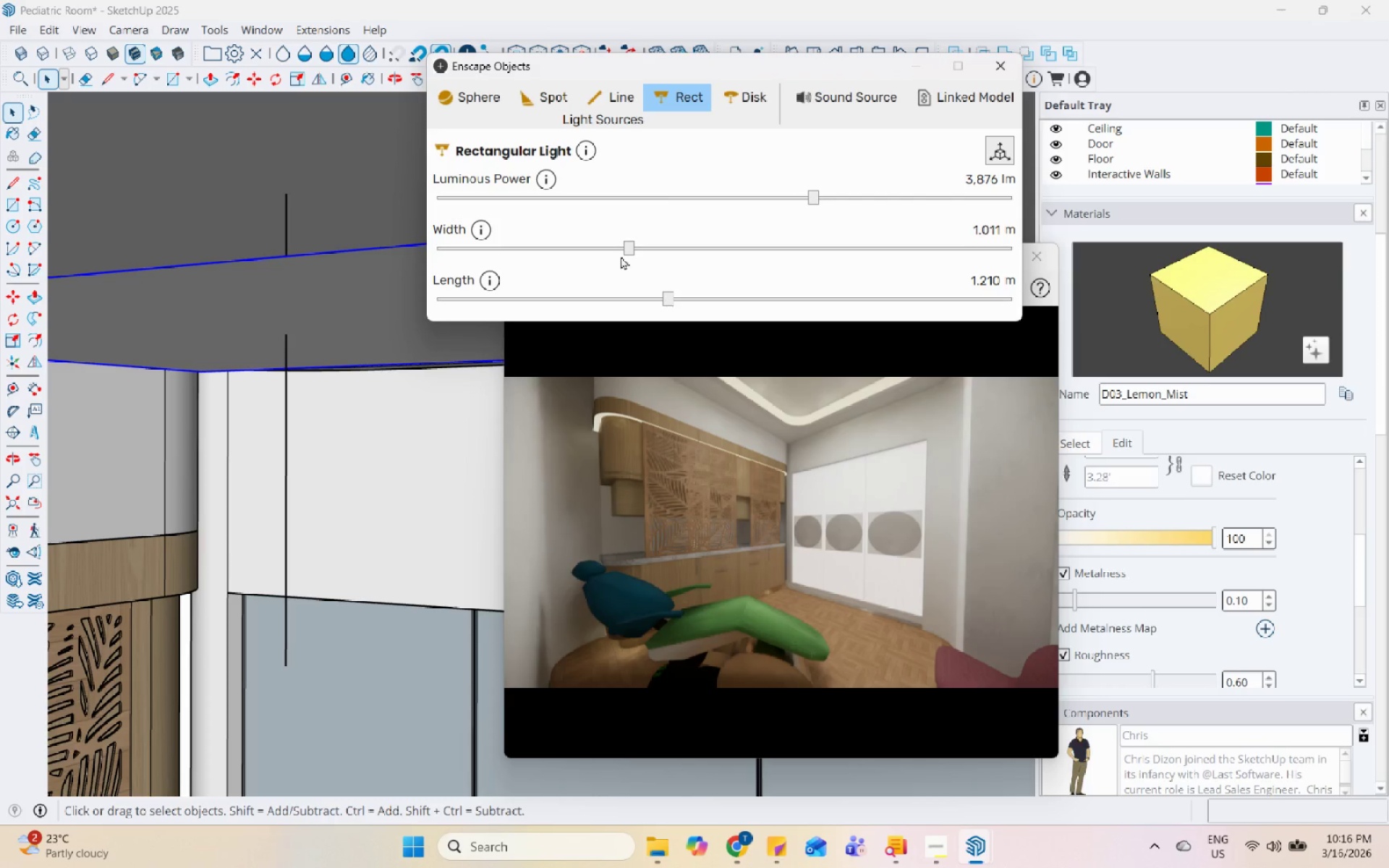 
left_click_drag(start_coordinate=[629, 246], to_coordinate=[660, 244])
 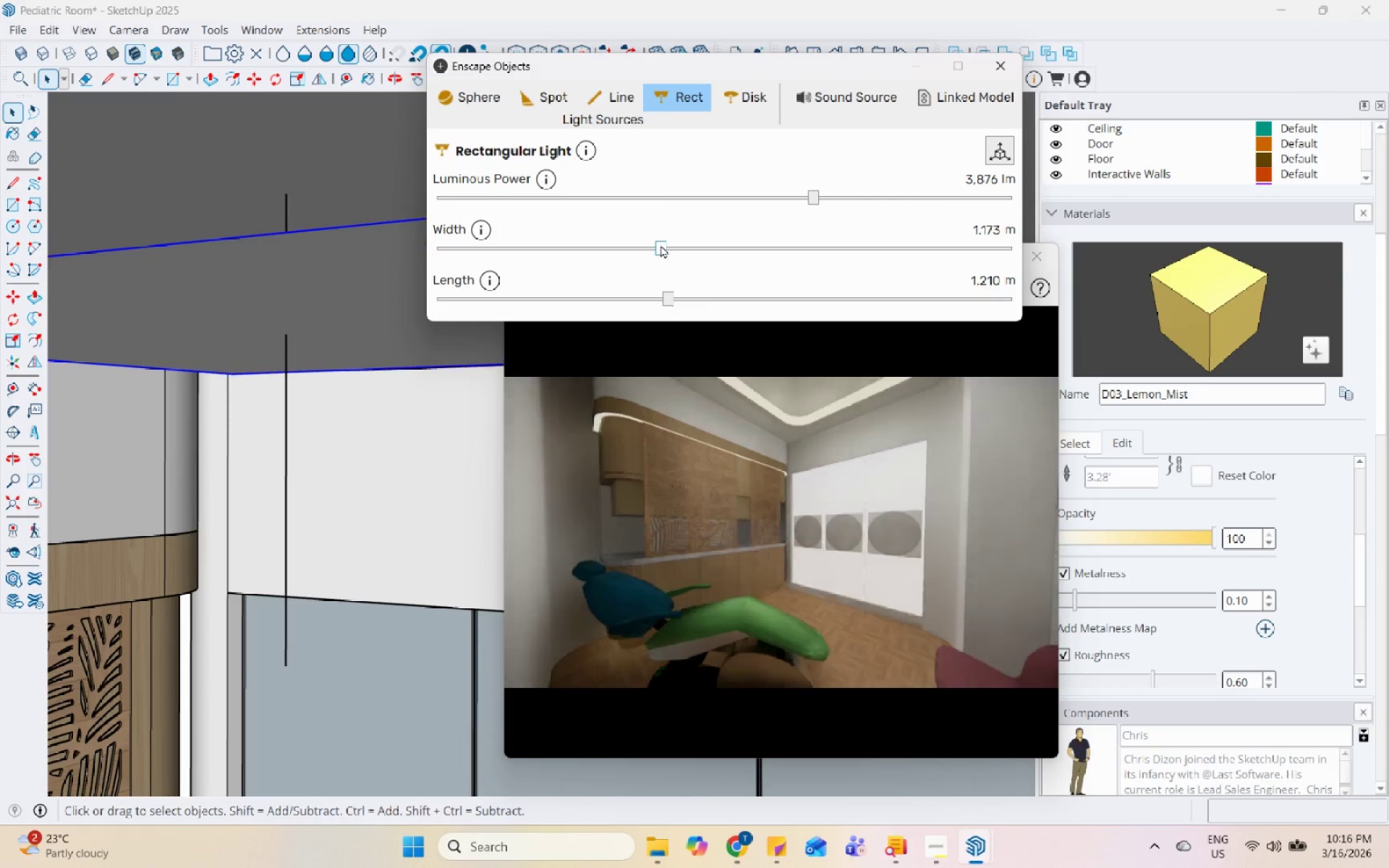 
left_click_drag(start_coordinate=[660, 244], to_coordinate=[672, 247])
 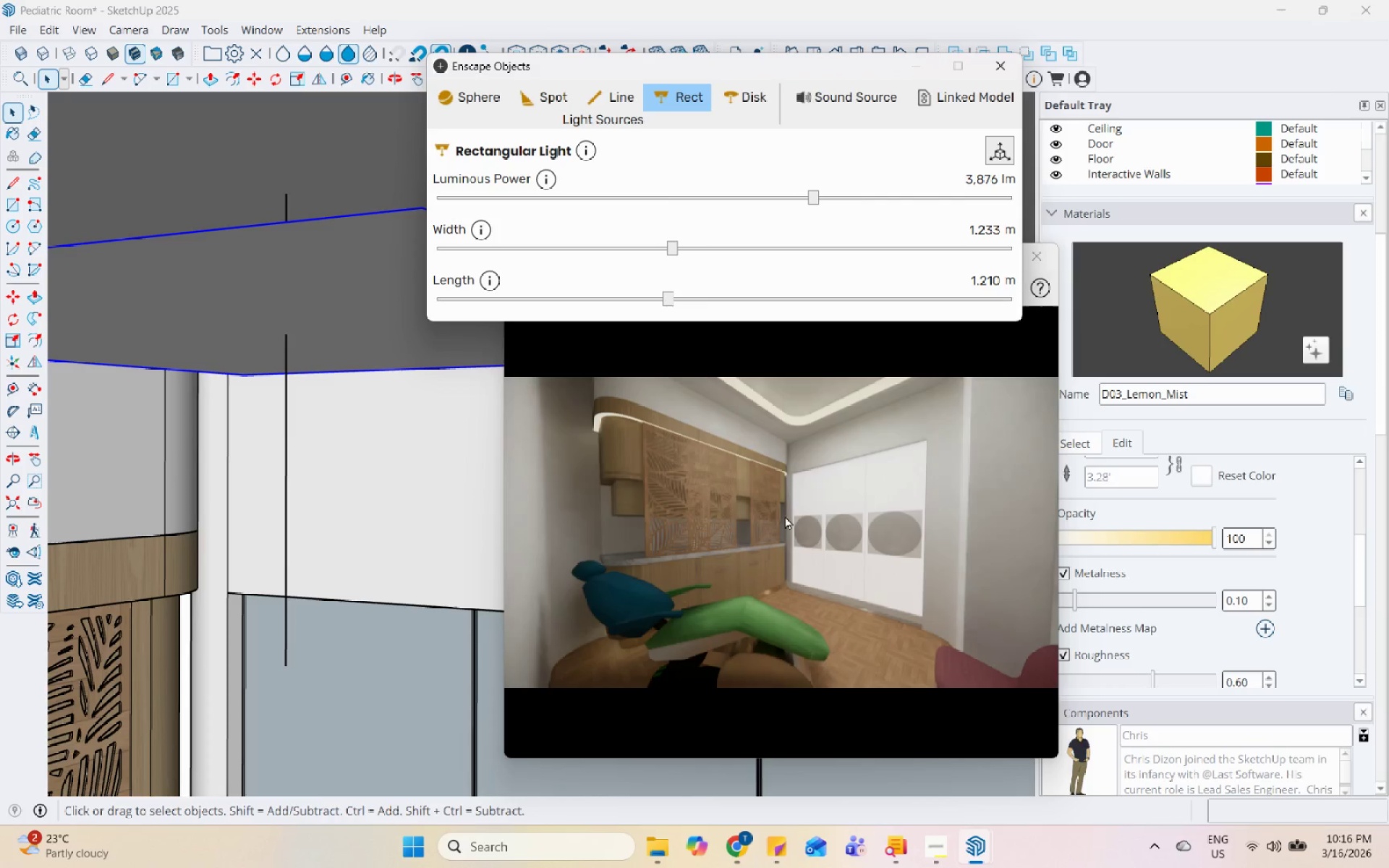 
left_click_drag(start_coordinate=[786, 517], to_coordinate=[781, 537])
 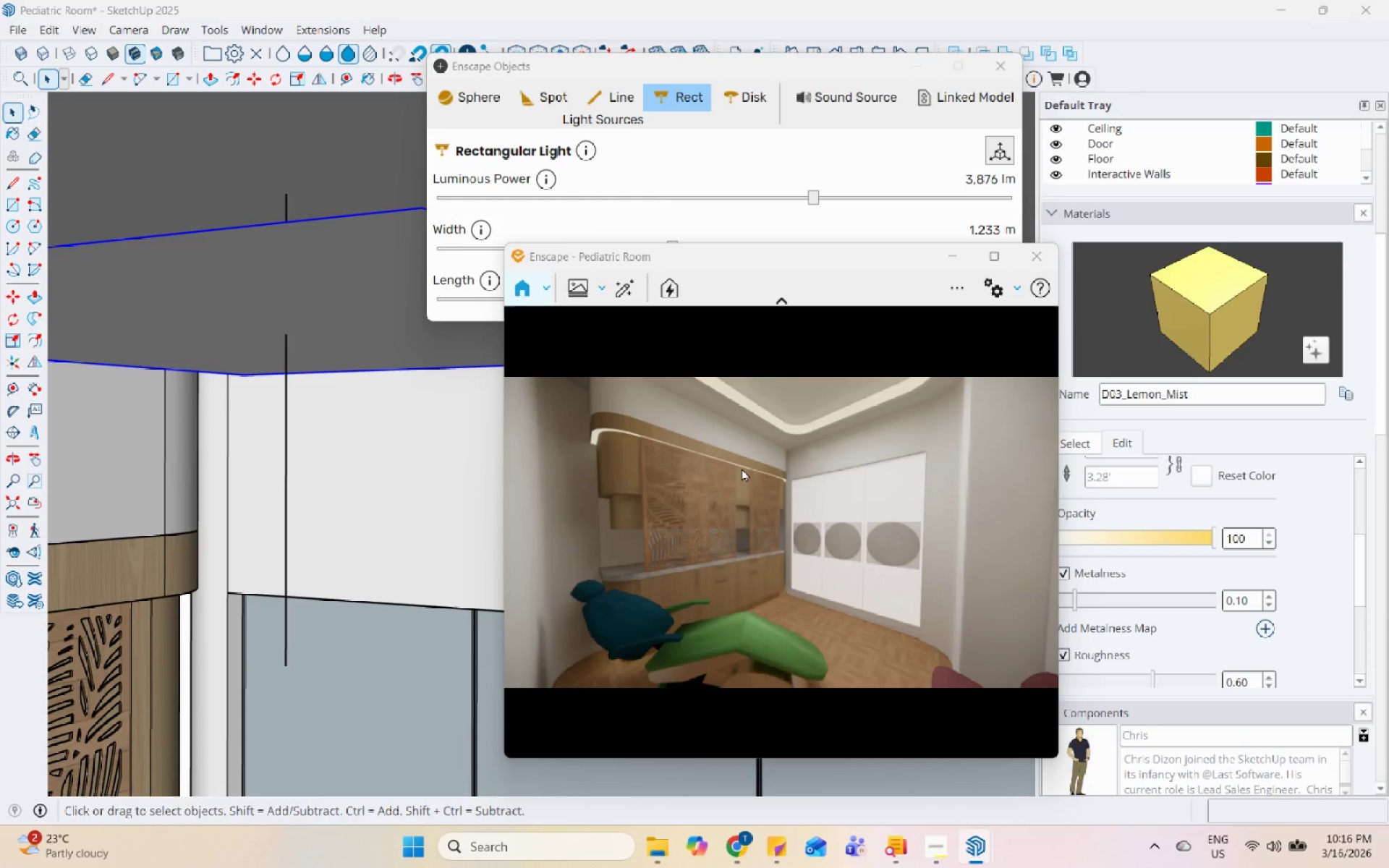 
wait(9.67)
 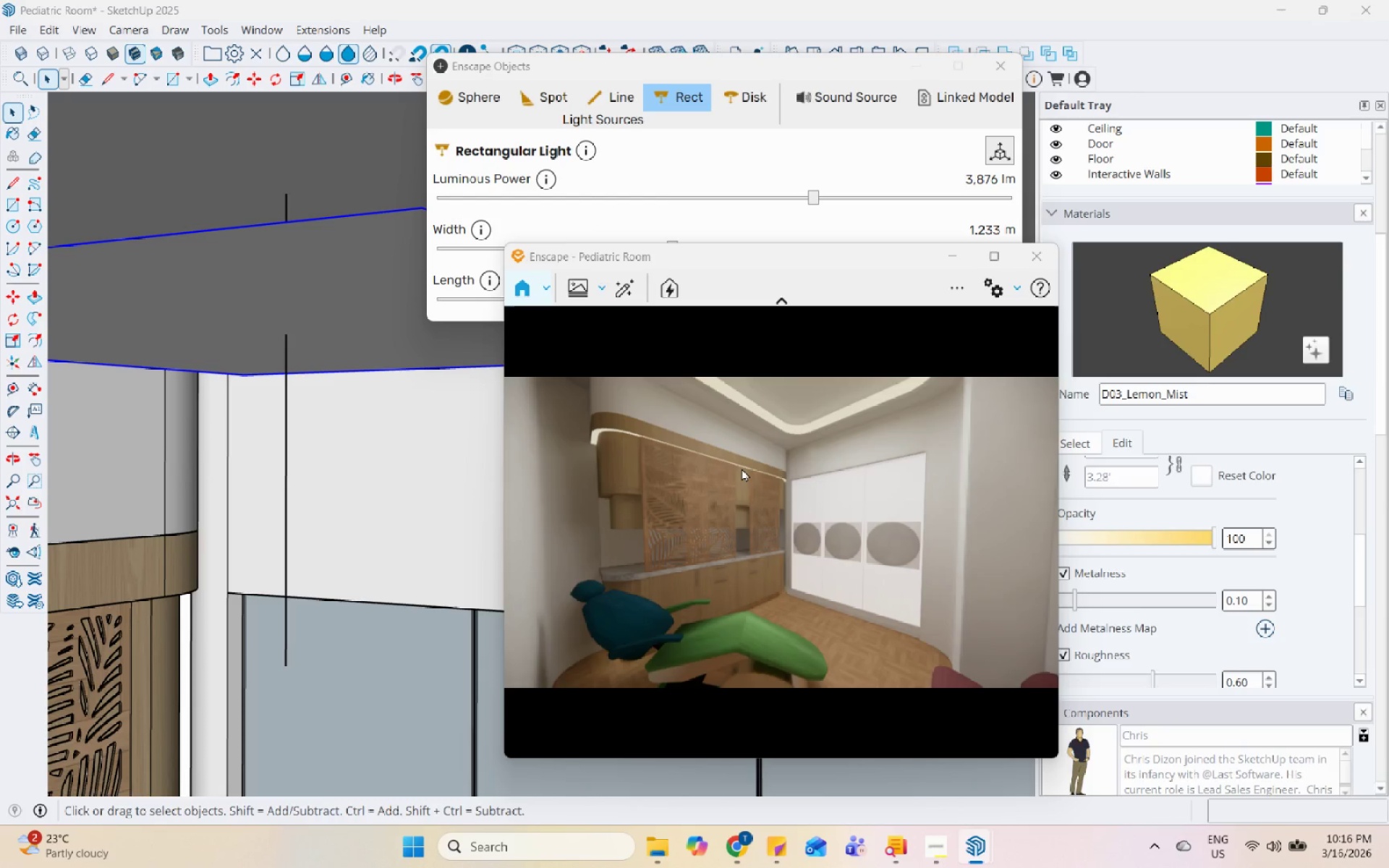 
left_click_drag(start_coordinate=[742, 451], to_coordinate=[773, 531])
 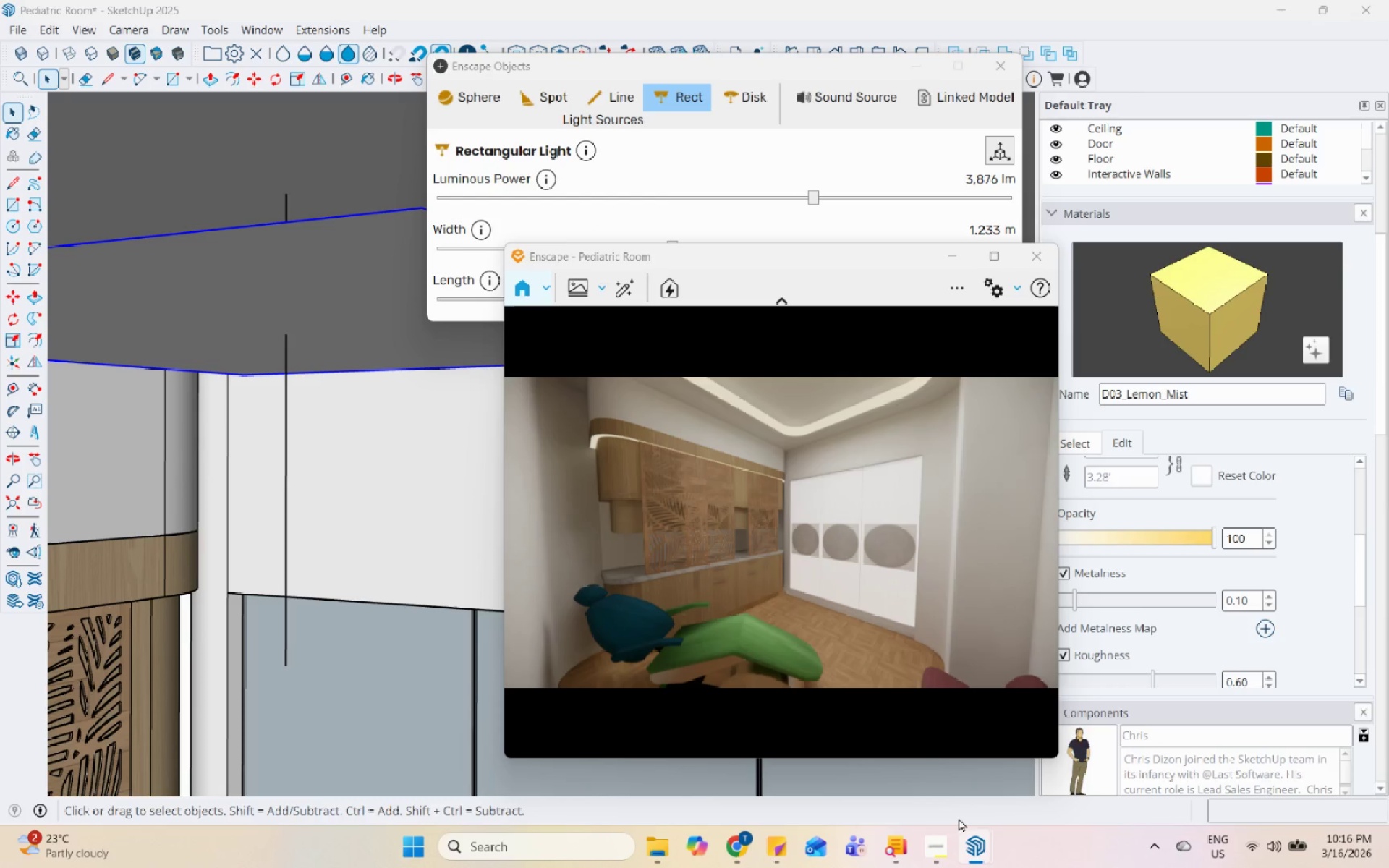 
left_click([953, 837])